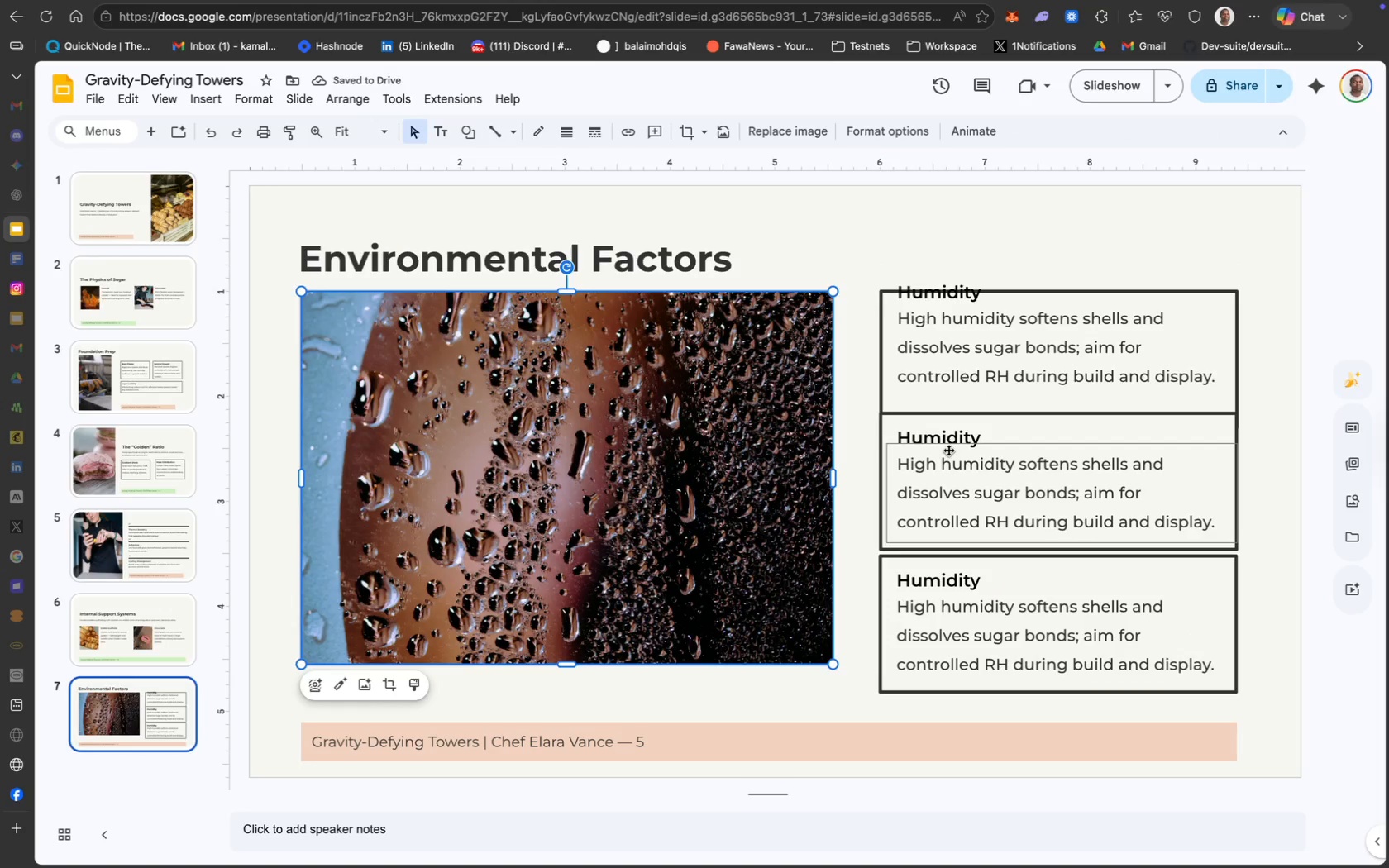 
key(Meta+Z)
 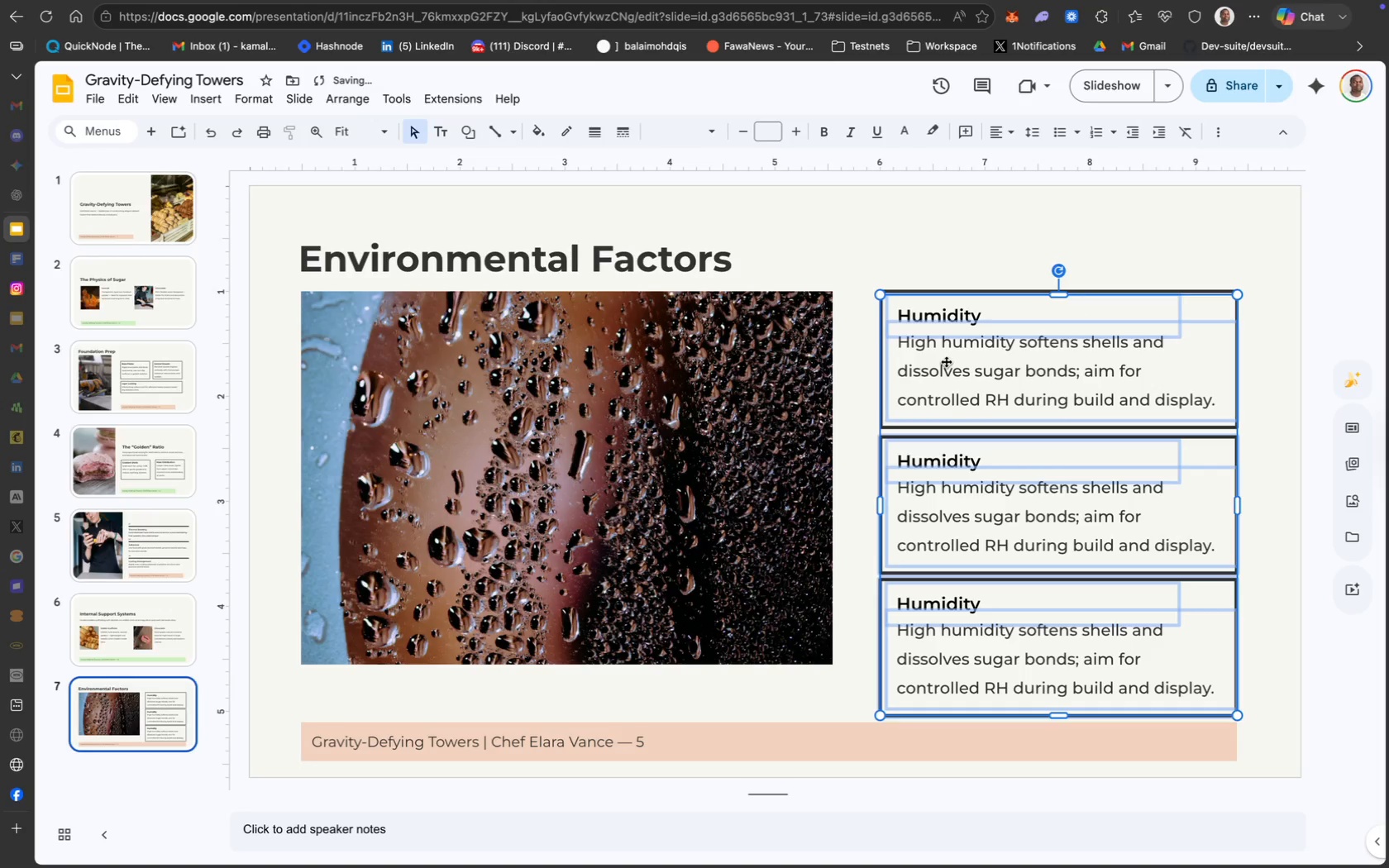 
hold_key(key=ShiftLeft, duration=3.16)
left_click([1209, 303])
 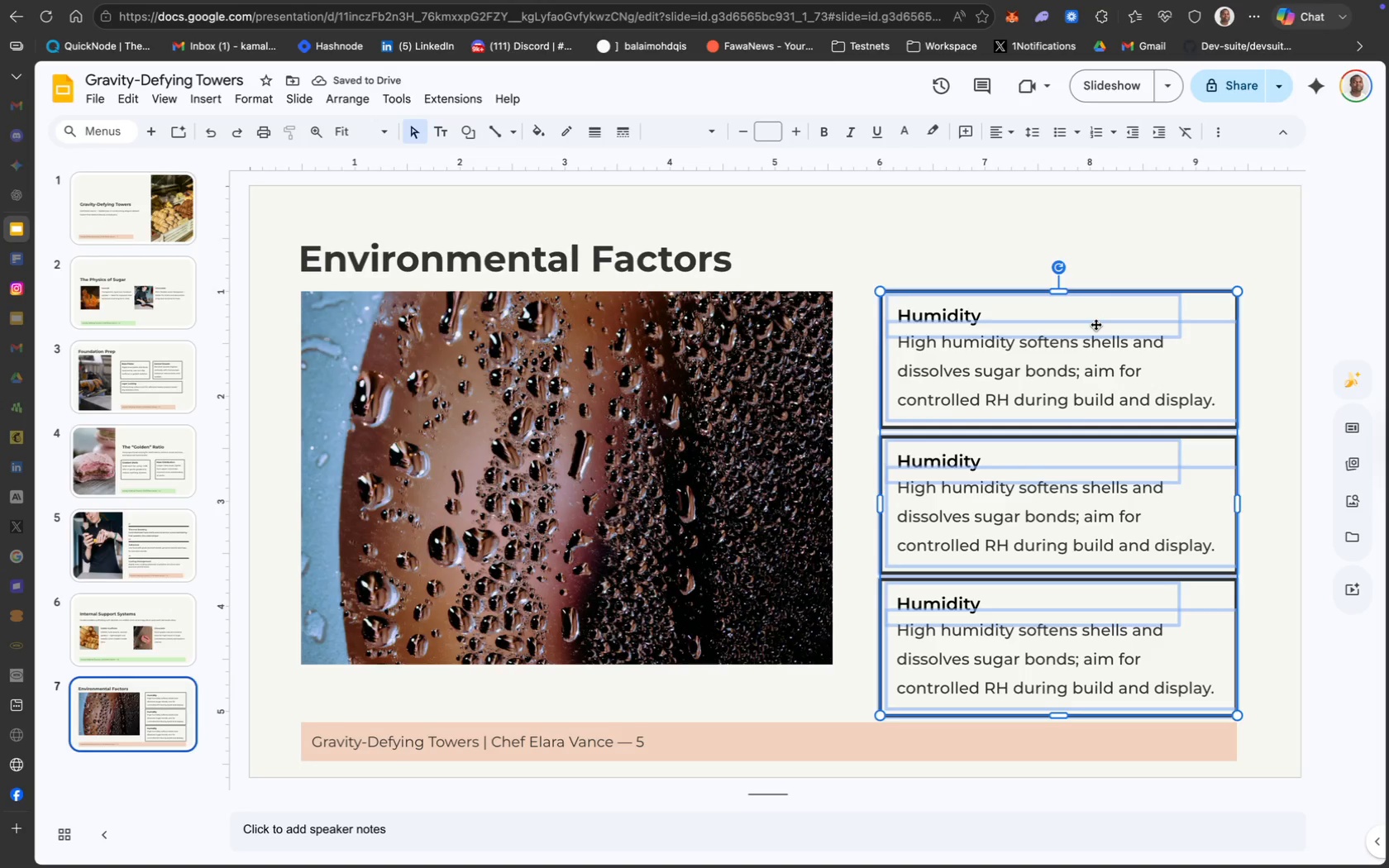 
left_click_drag(start_coordinate=[1095, 324], to_coordinate=[1095, 304])
 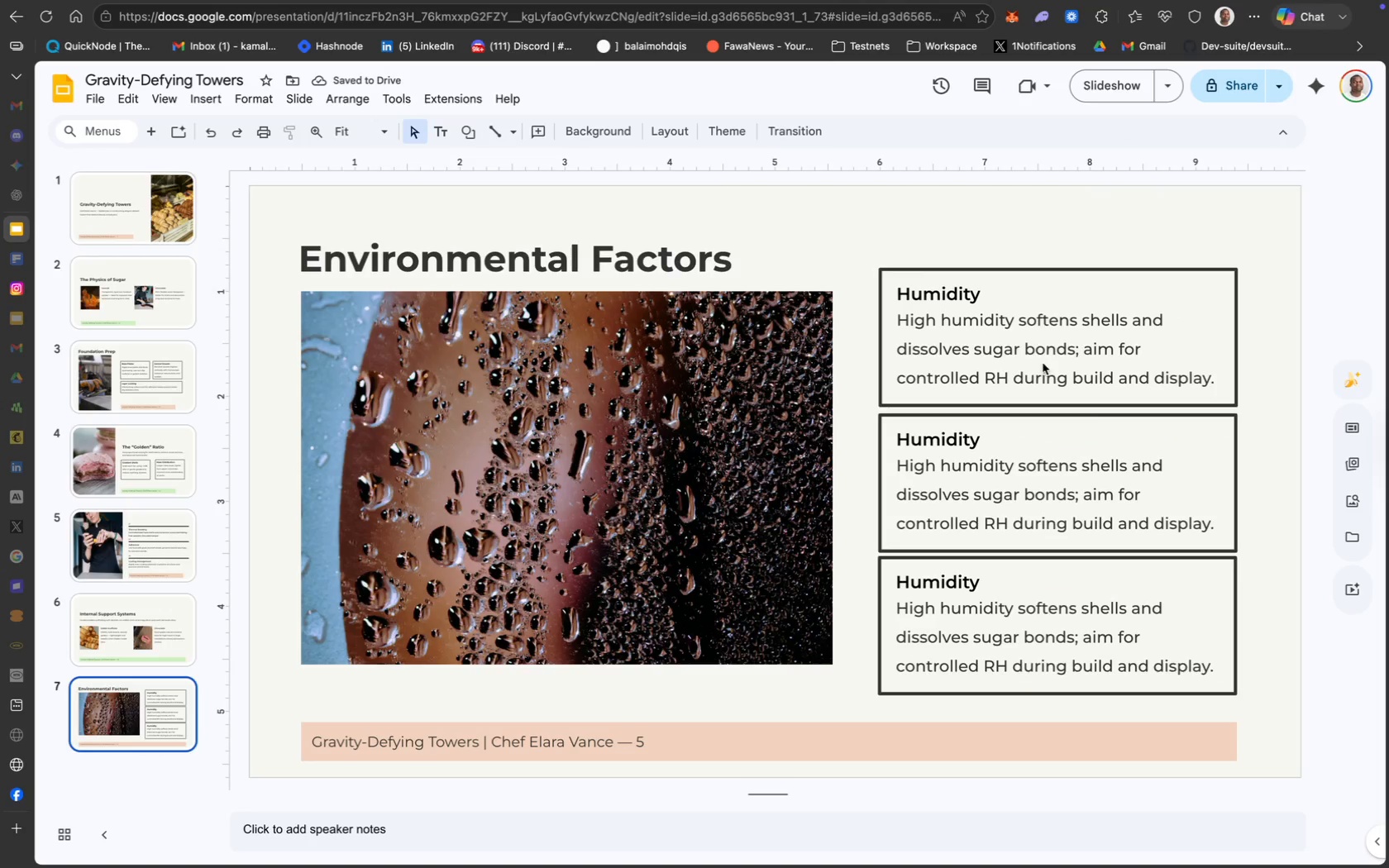 
left_click([978, 432])
 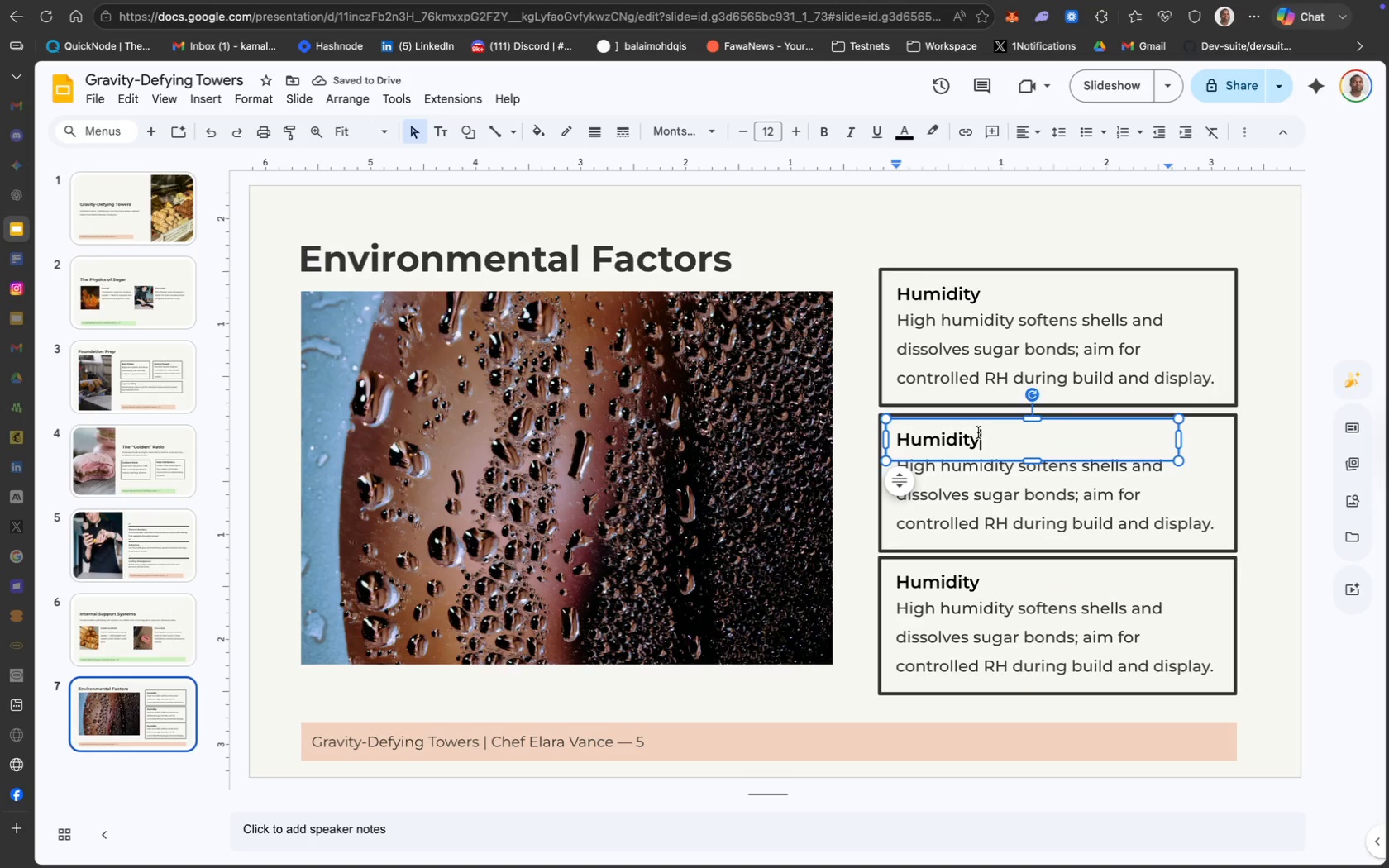 
key(Meta+A)
 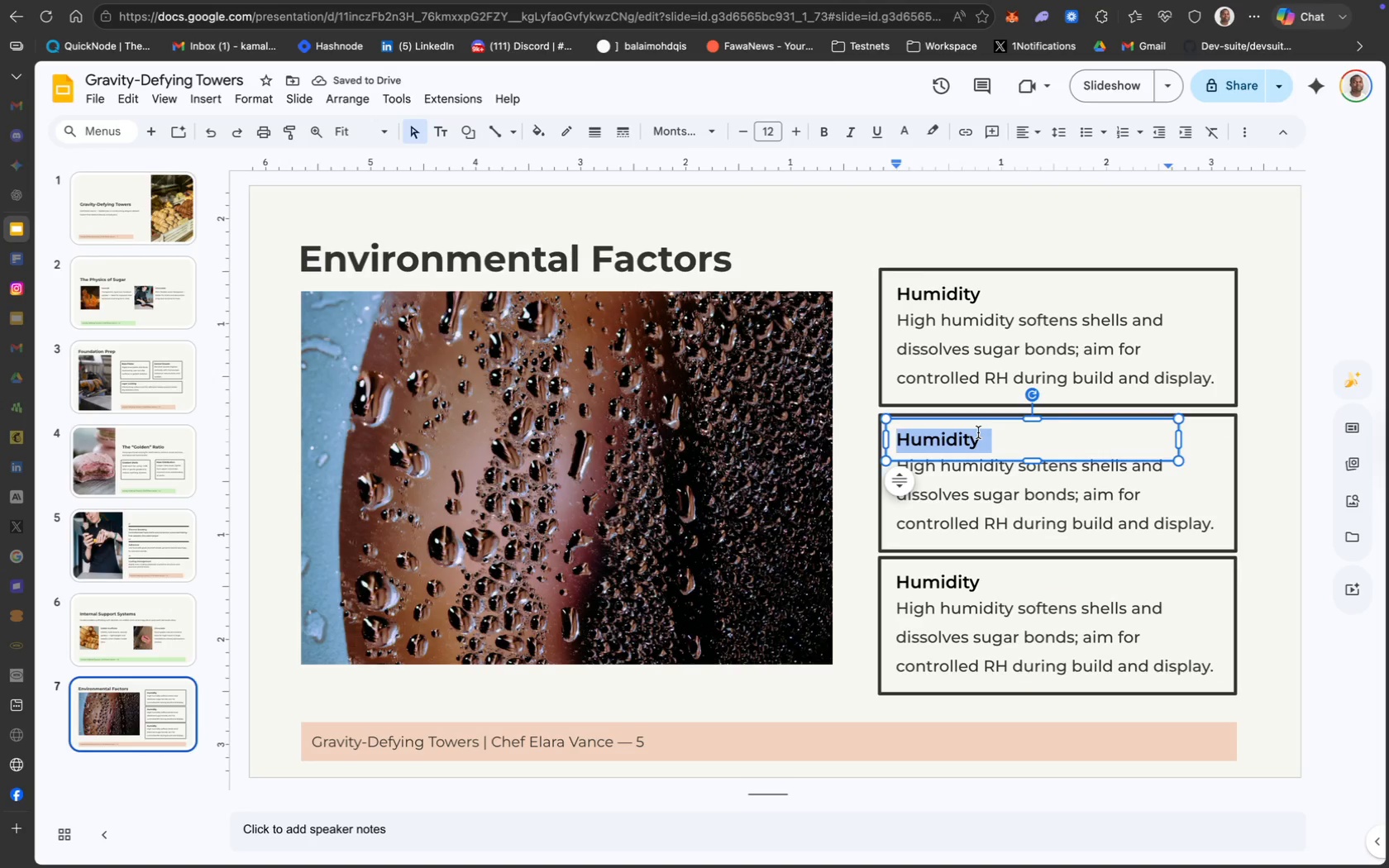 
type(Temperature)
 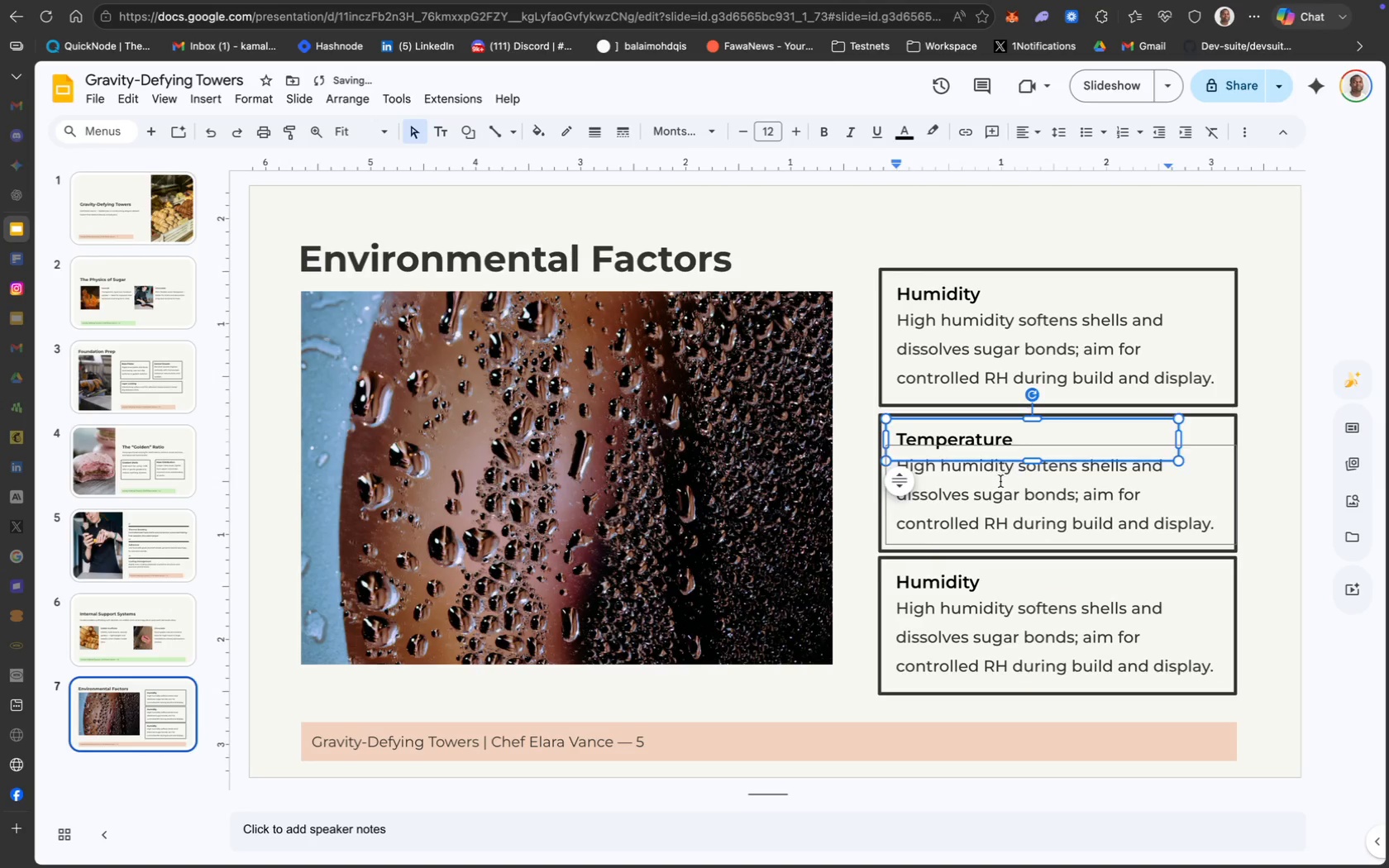 
key(Meta+A)
 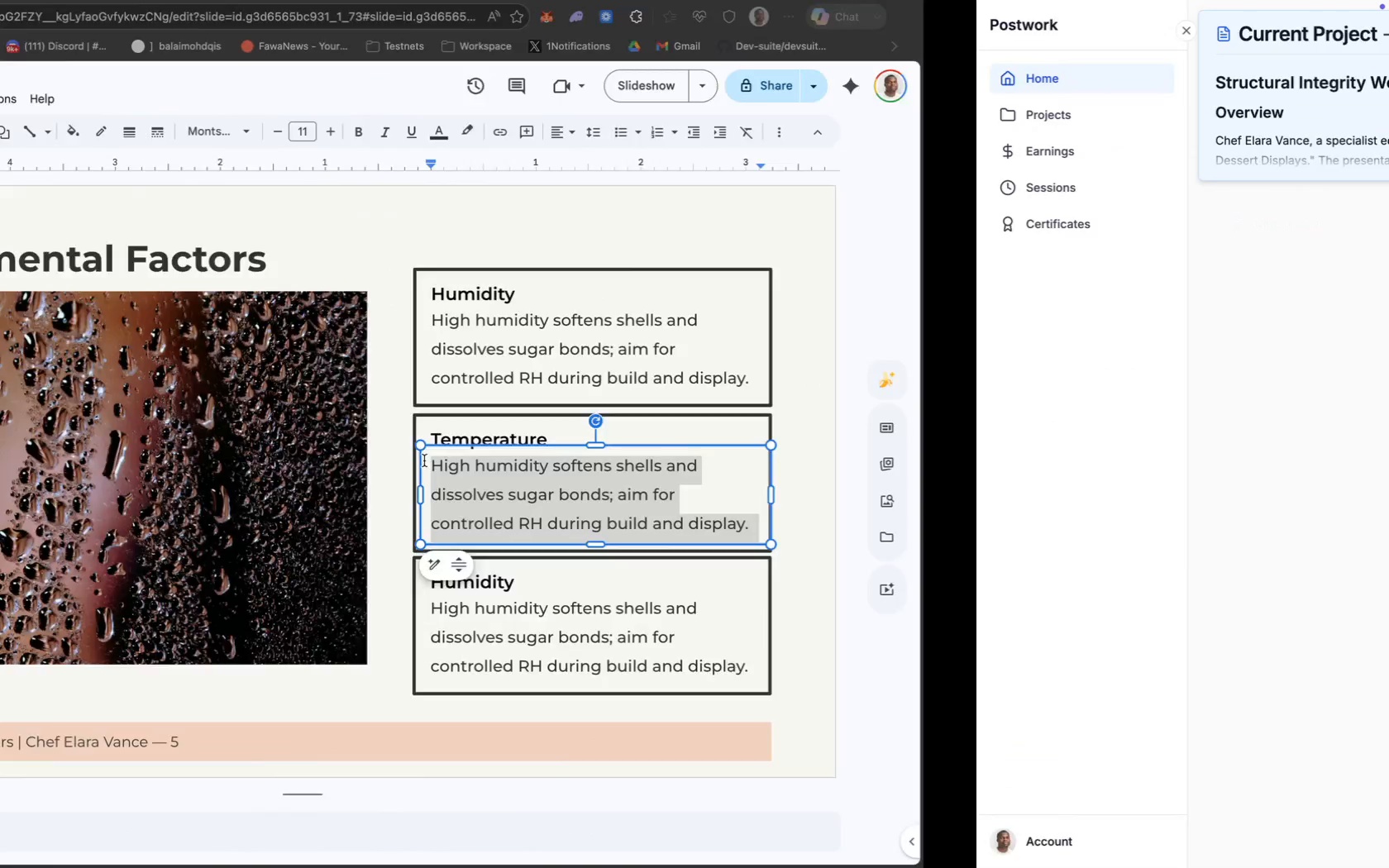 
wait(5.01)
 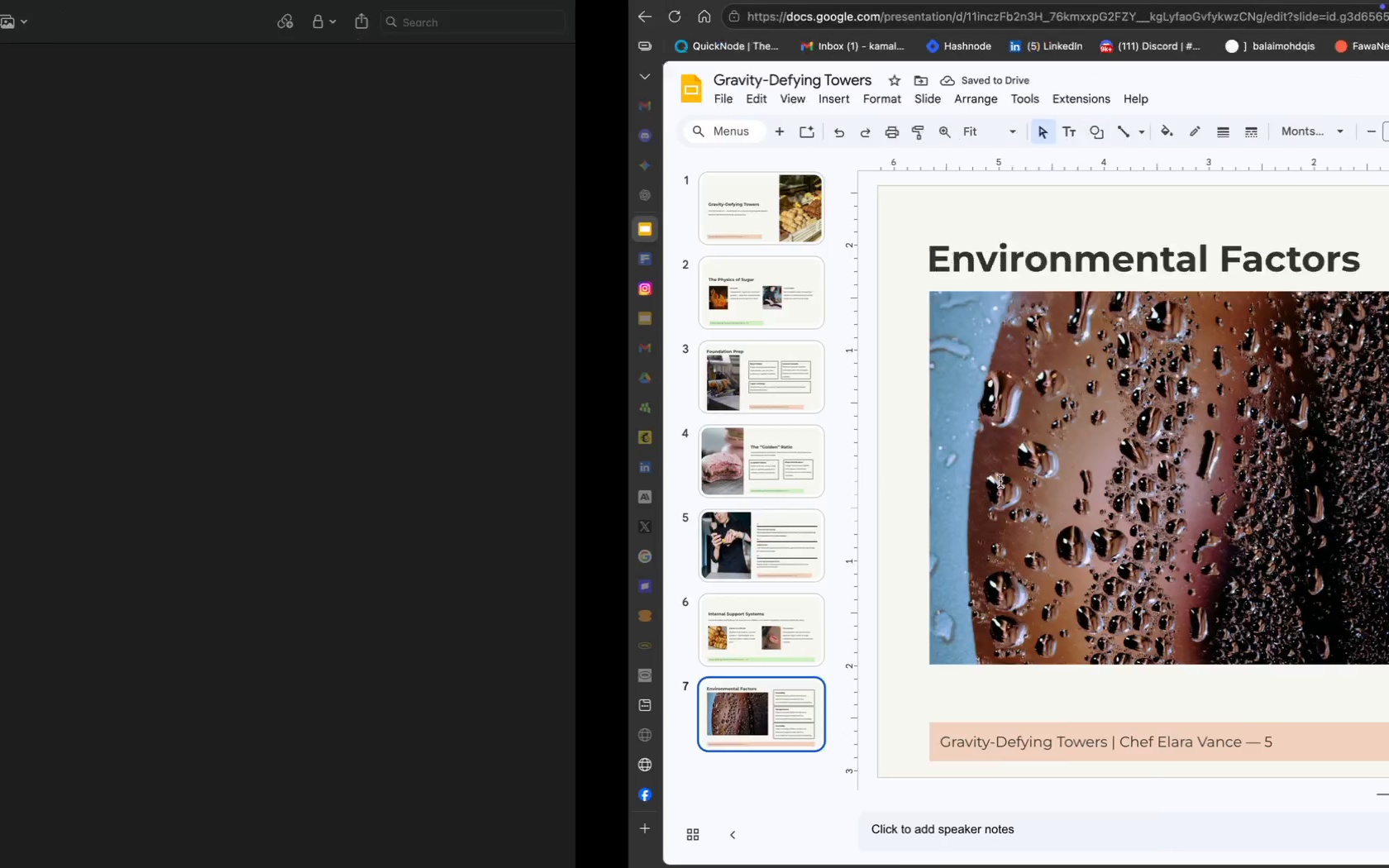 
key(CapsLock)
 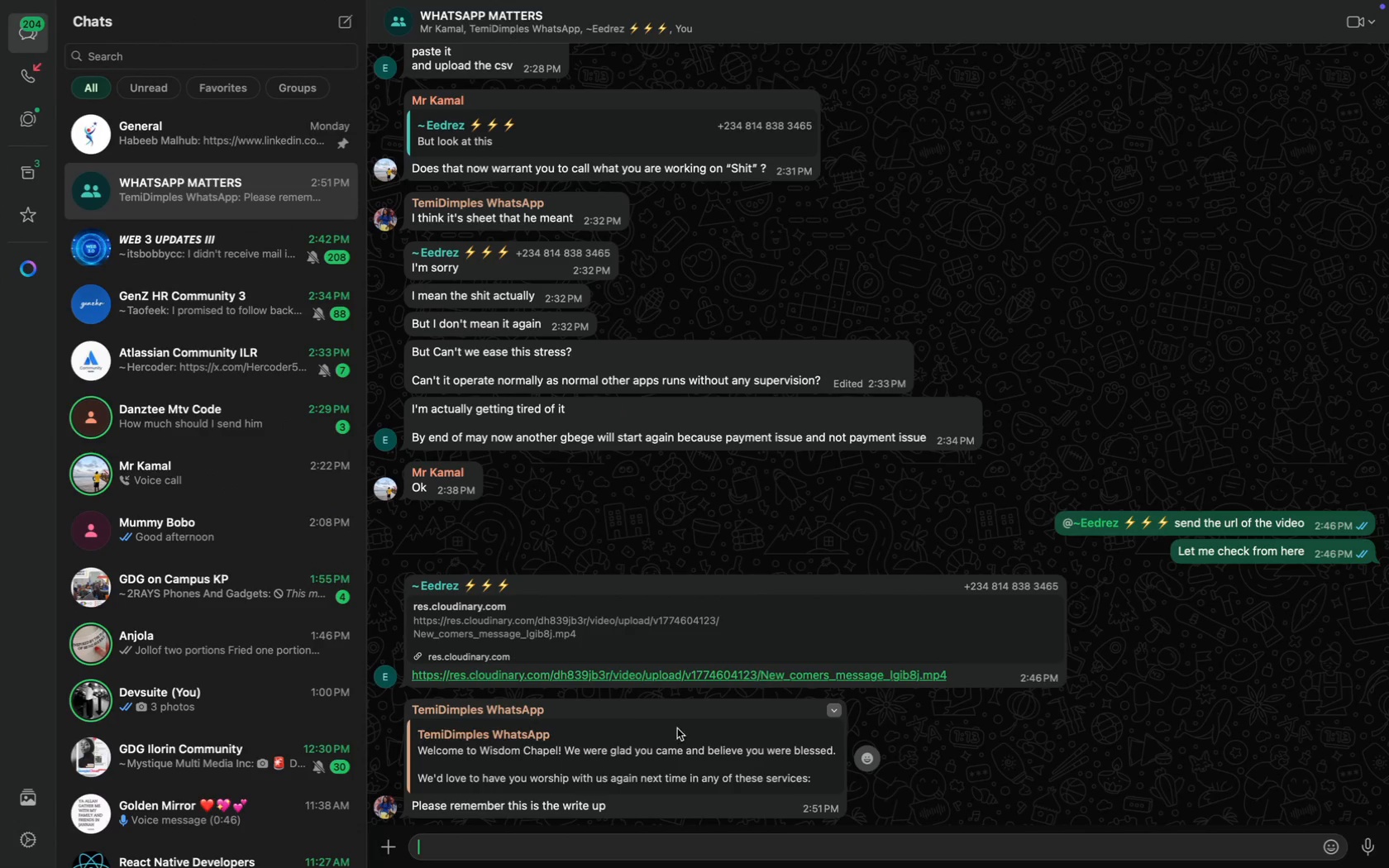 
scroll: coordinate [616, 718], scroll_direction: down, amount: 81.0
 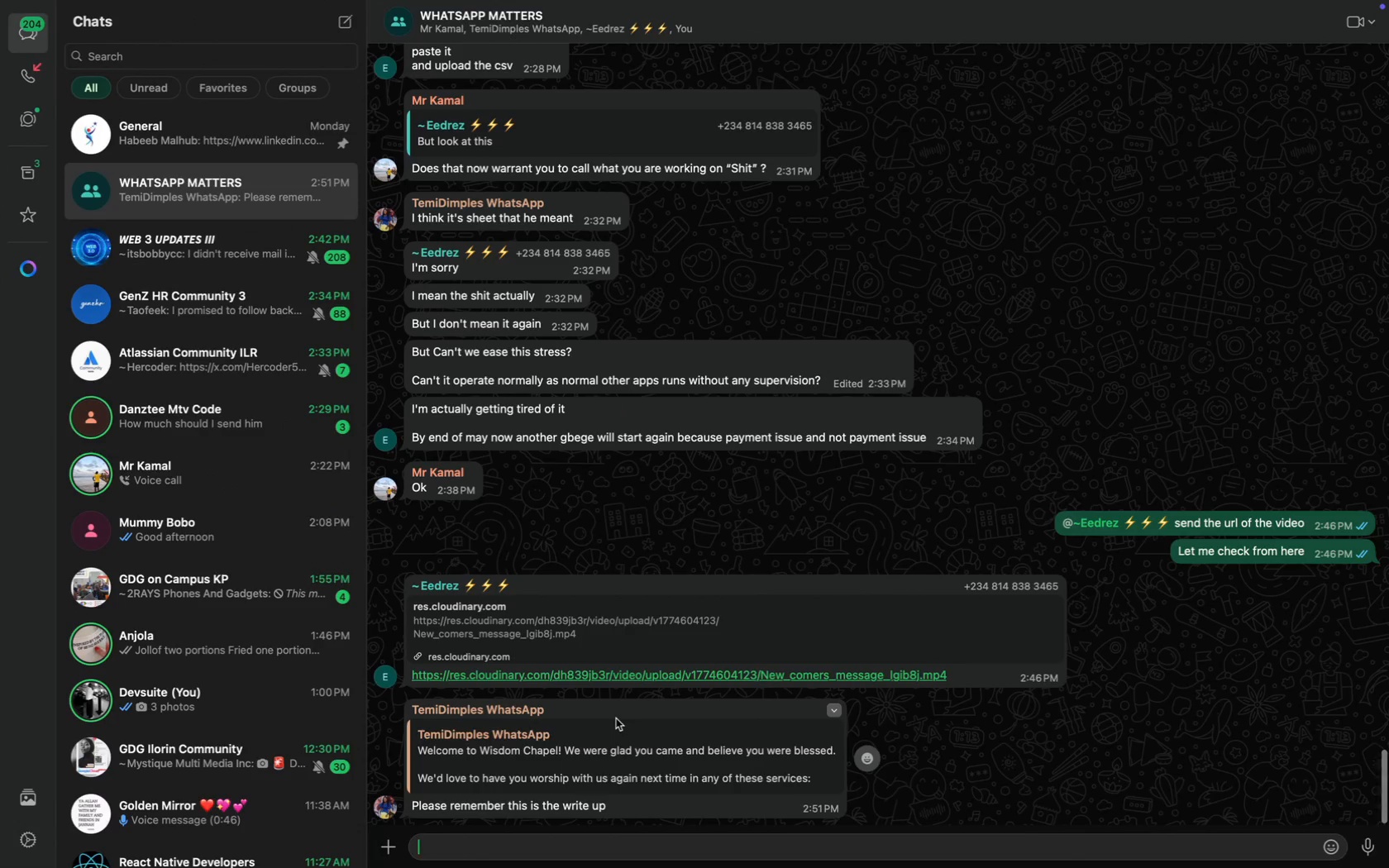 
key(Shift+2)
 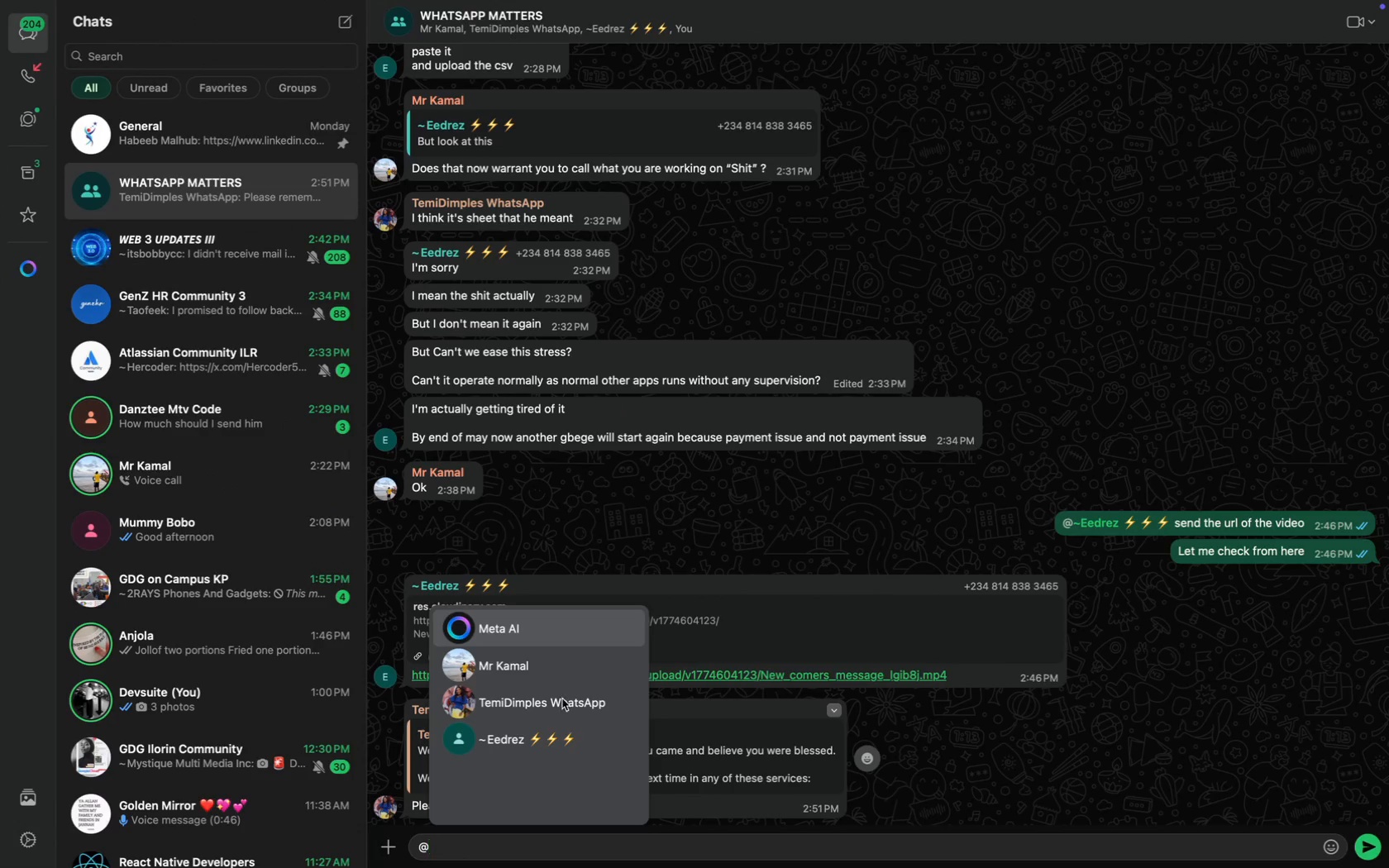 
left_click([563, 704])
 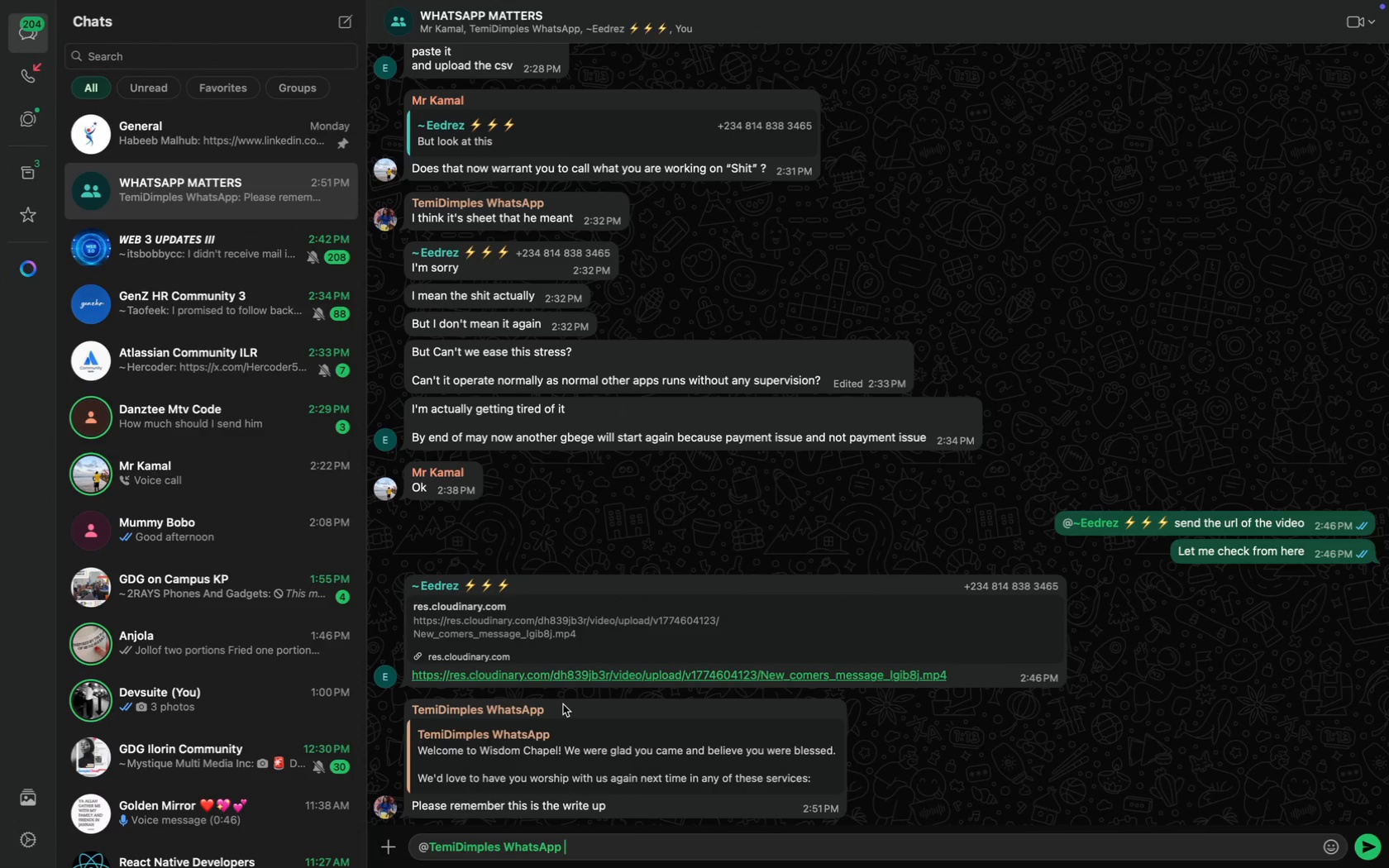 
key(Shift+Enter)
 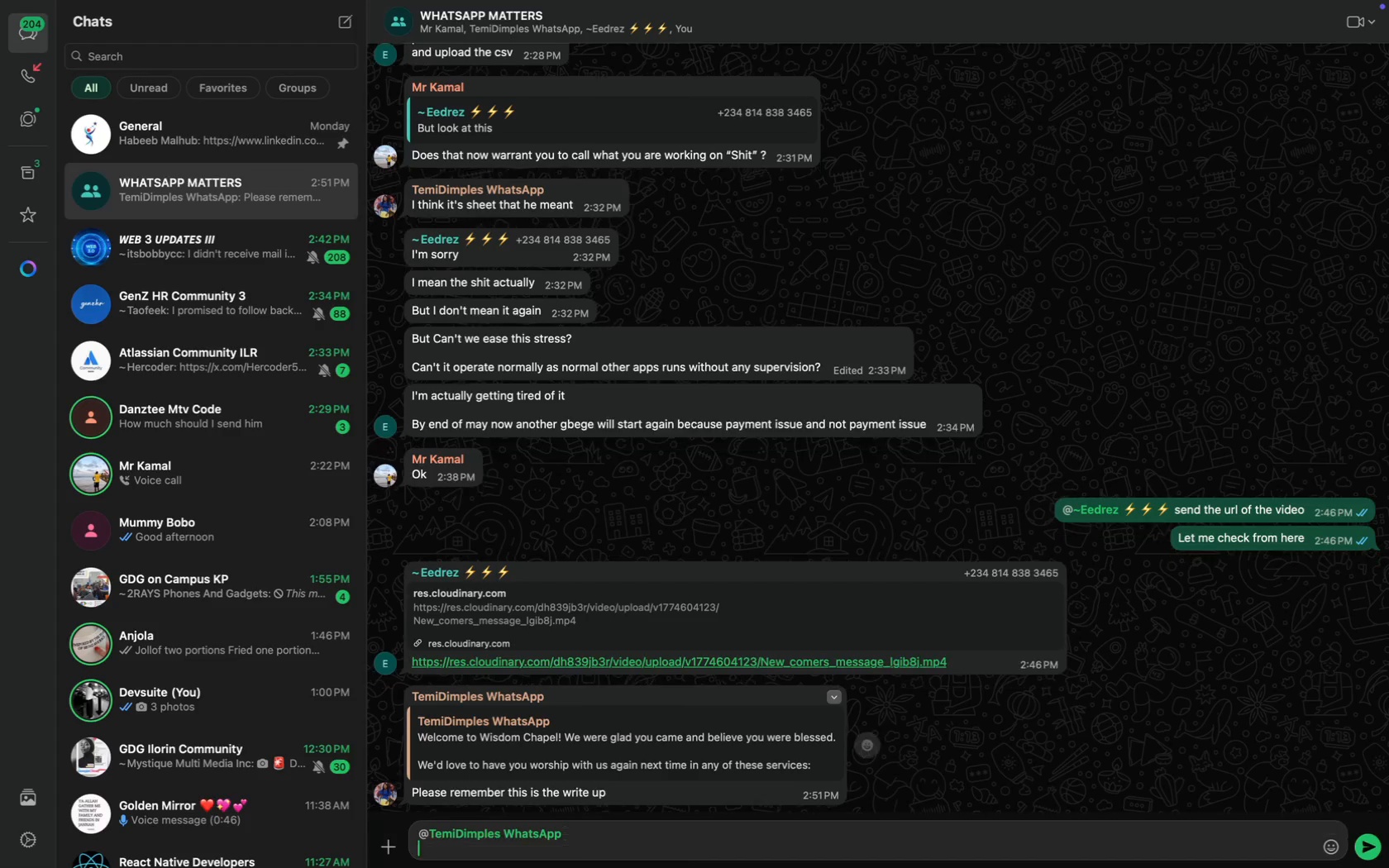 
key(Shift+Enter)
 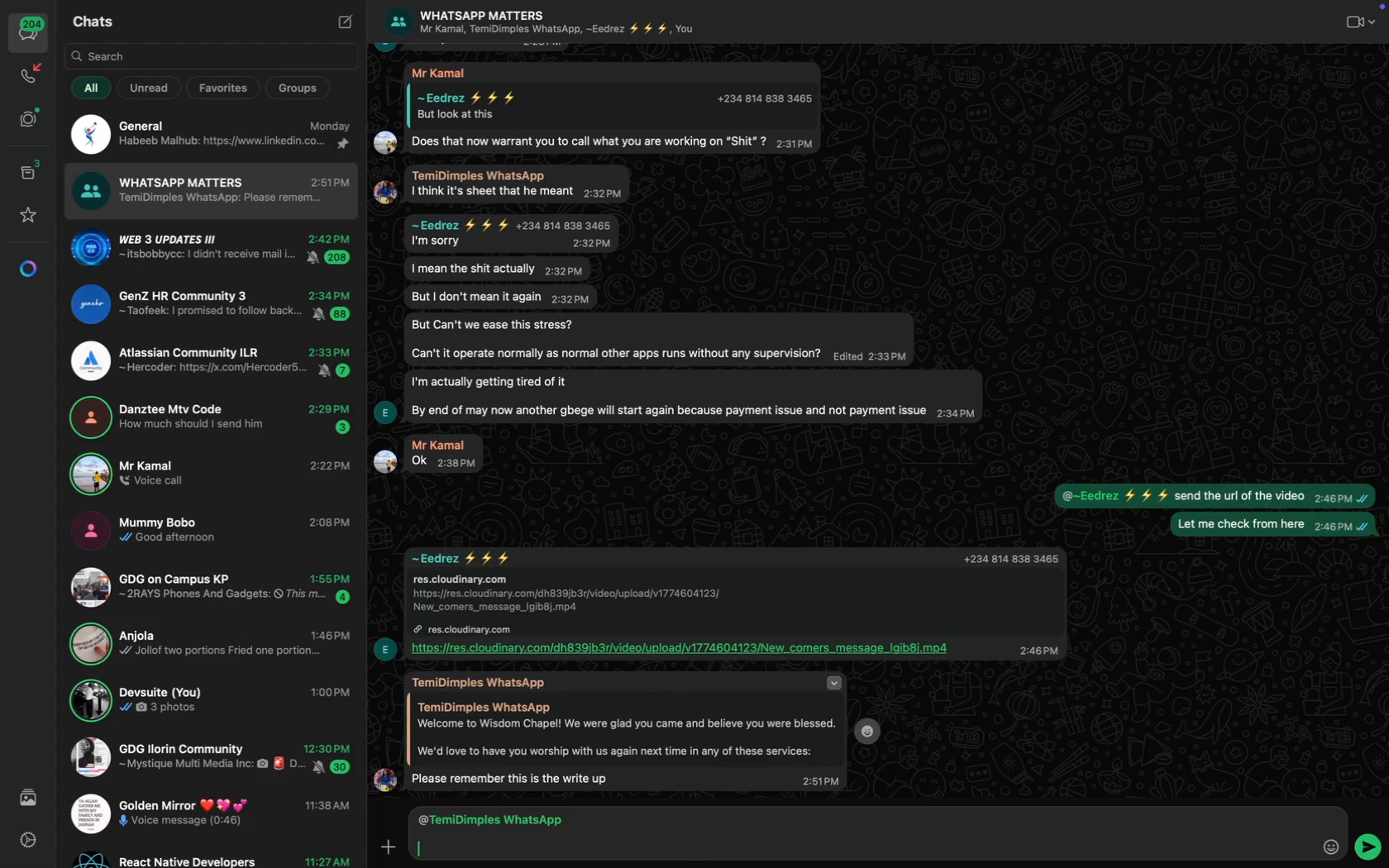 
type(wHAT )
key(Backspace)
key(Backspace)
key(Backspace)
key(Backspace)
key(Backspace)
type(What is the deadline to send out the bra)
key(Backspace)
type(o)
key(Backspace)
type(?)
 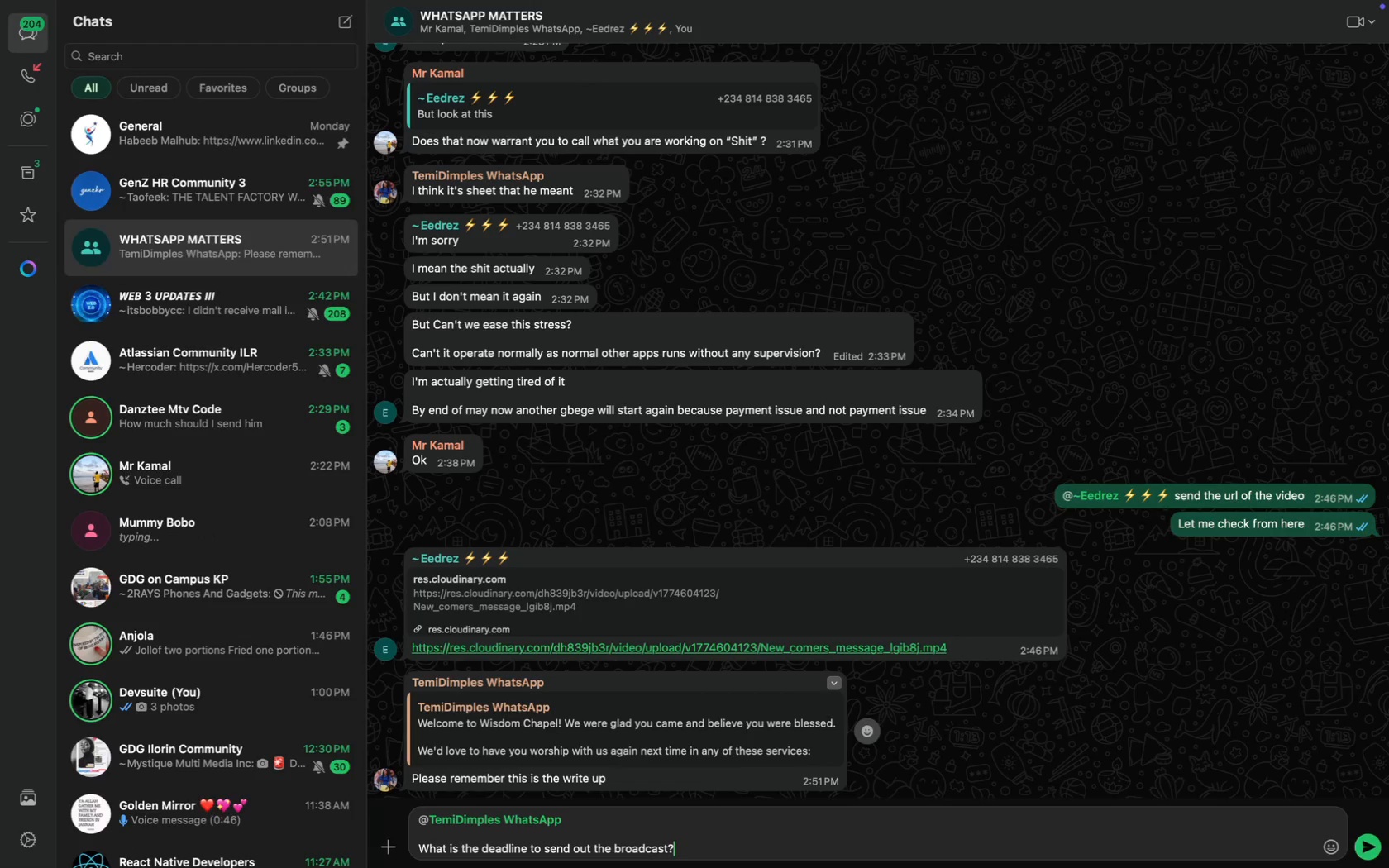 
key(Enter)
 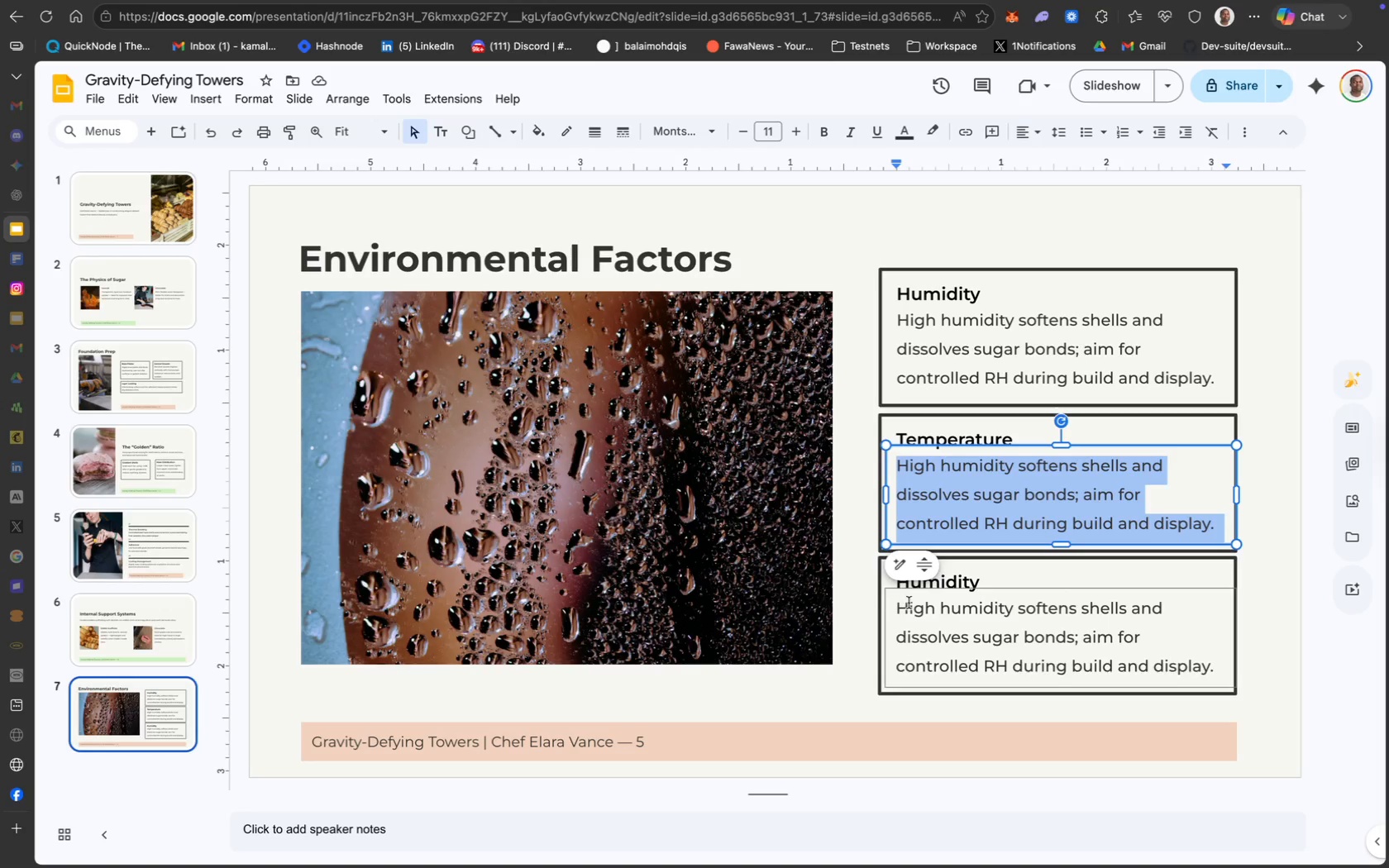 
wait(12.93)
 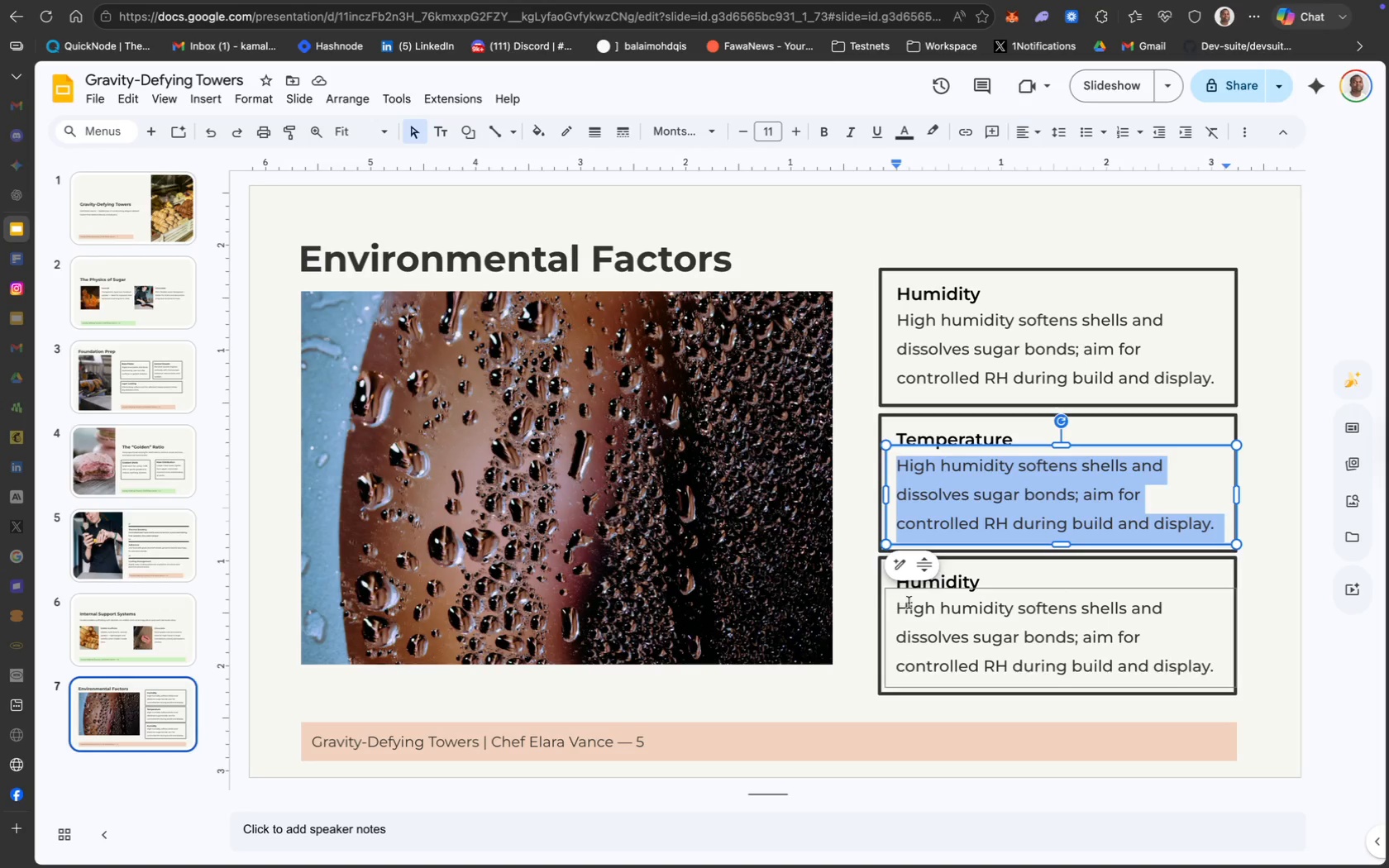 
left_click_drag(start_coordinate=[407, 454], to_coordinate=[15, 454])
 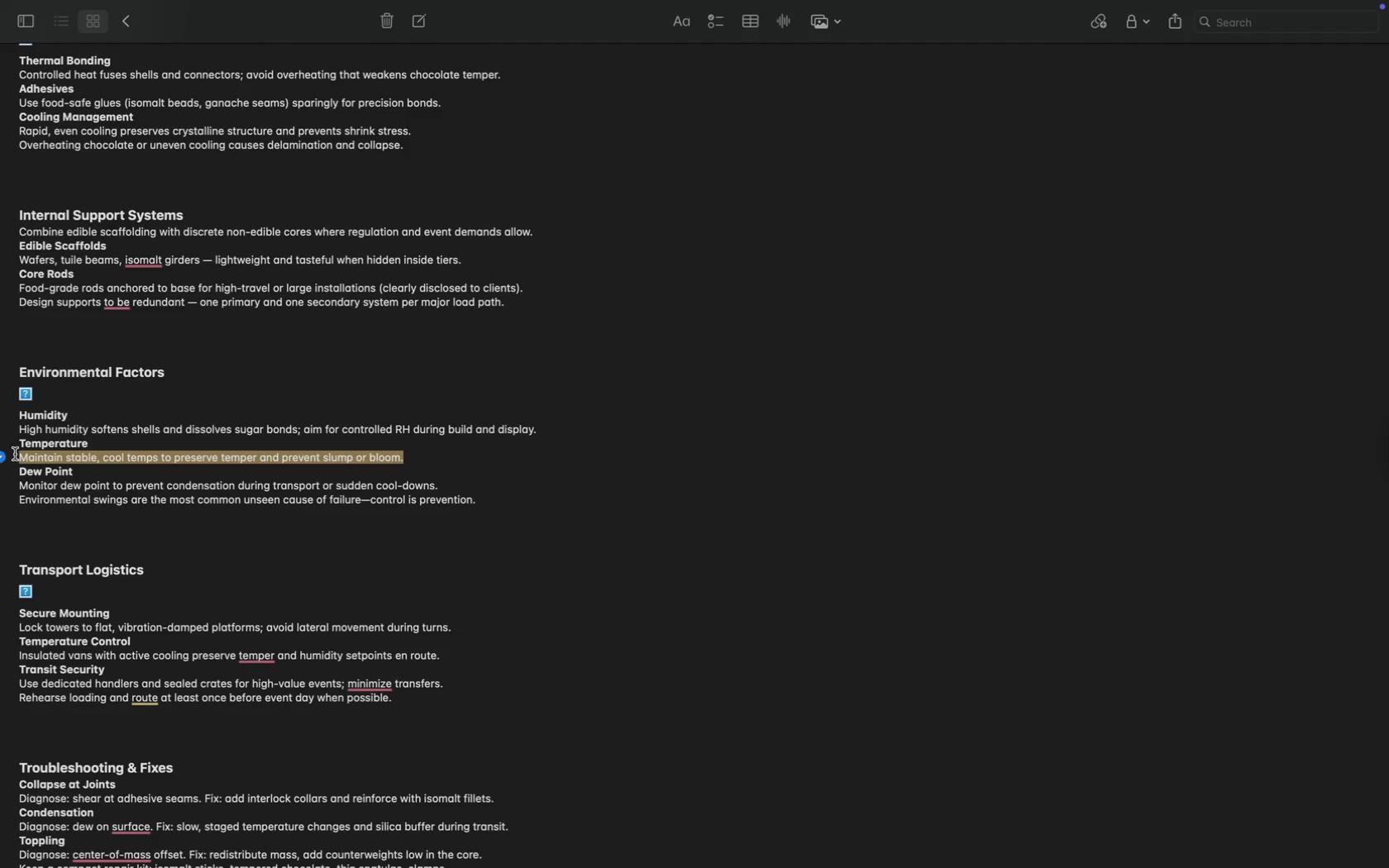 
hold_key(key=CommandLeft, duration=0.45)